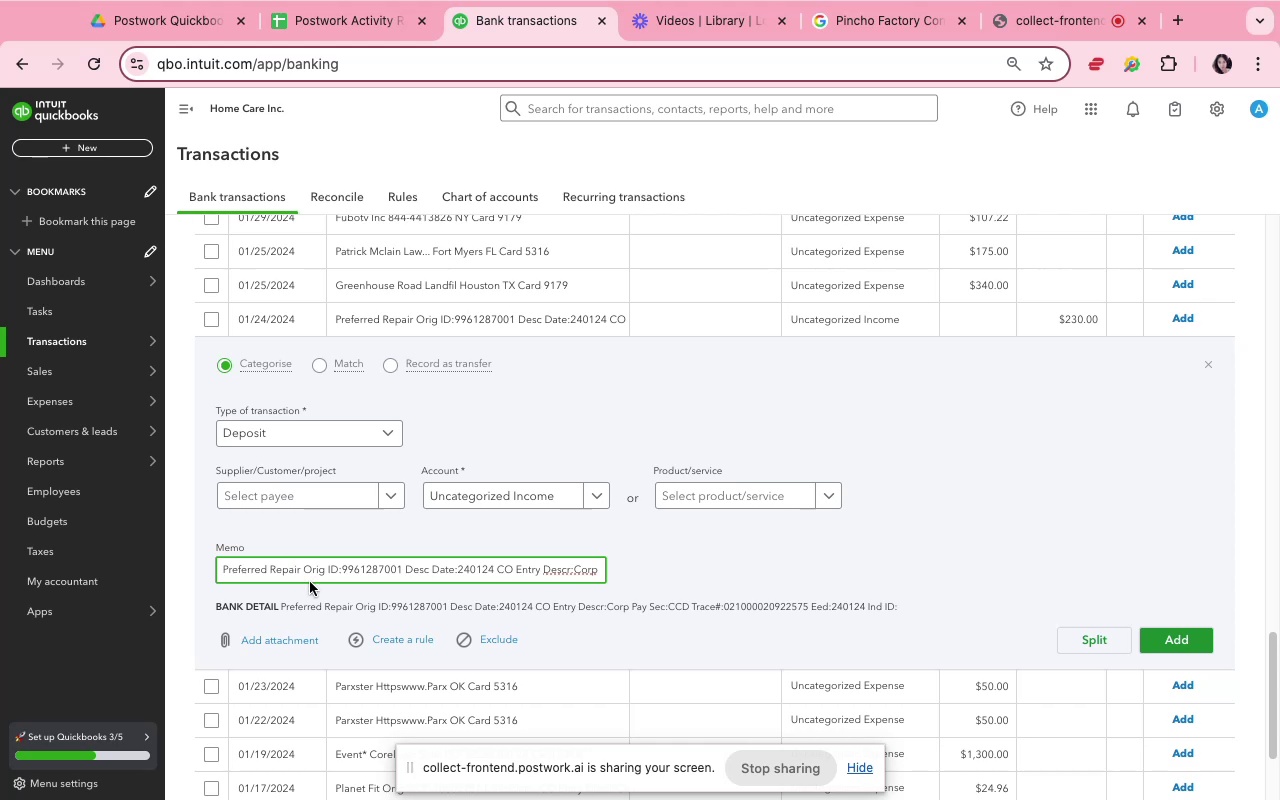 
key(ArrowRight)
 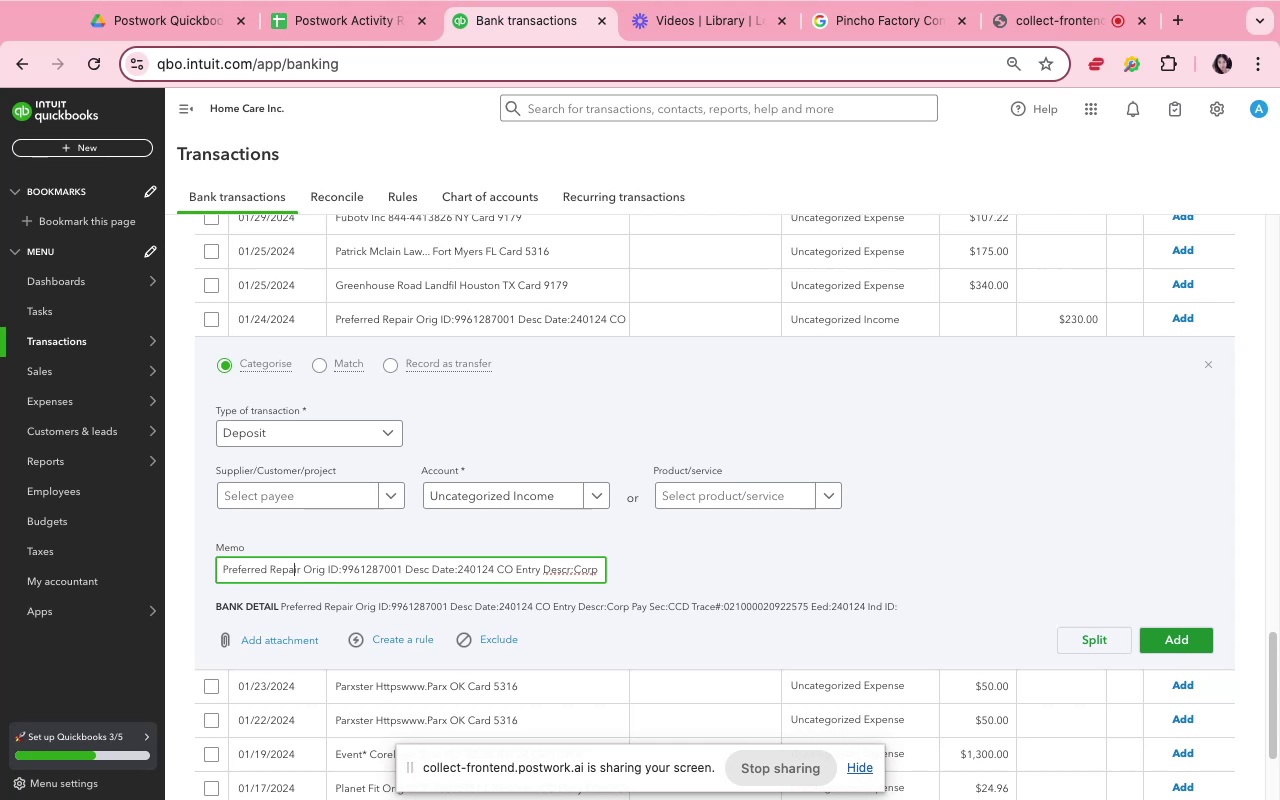 
key(ArrowRight)
 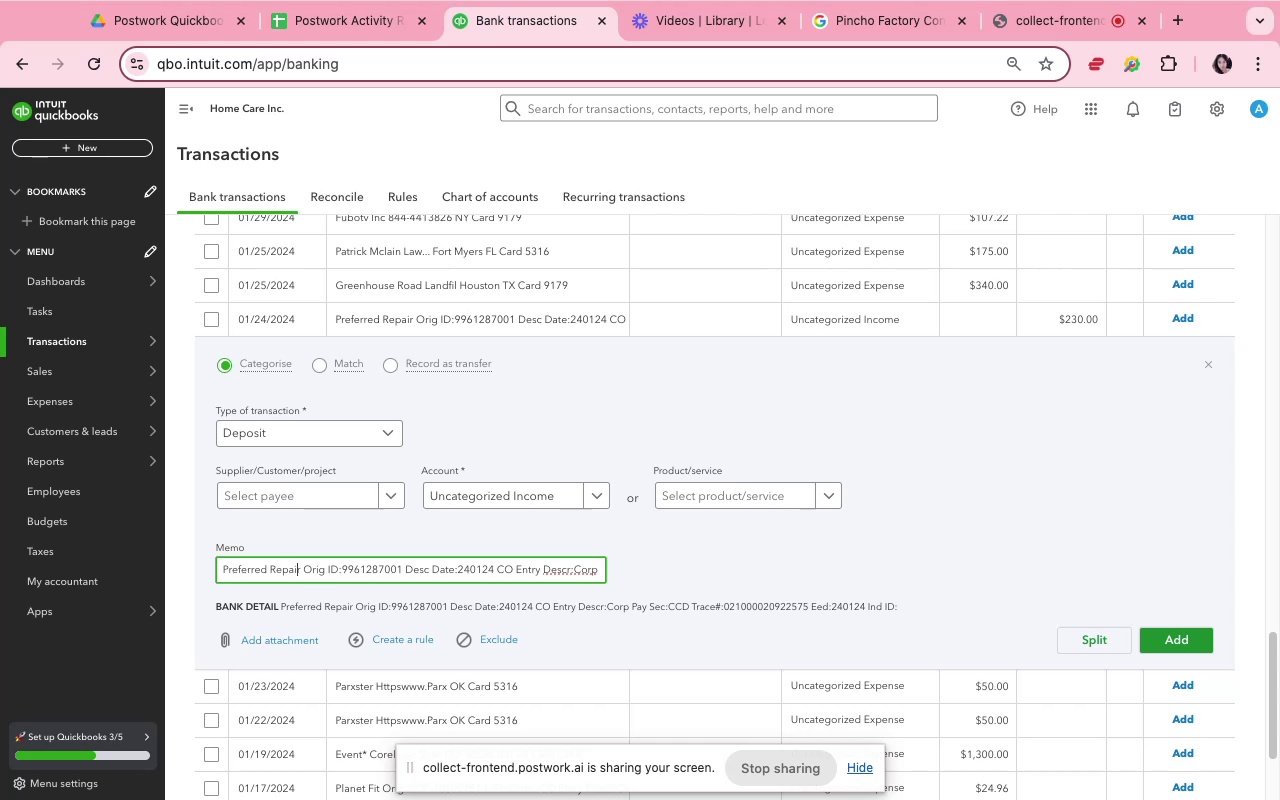 
key(ArrowRight)
 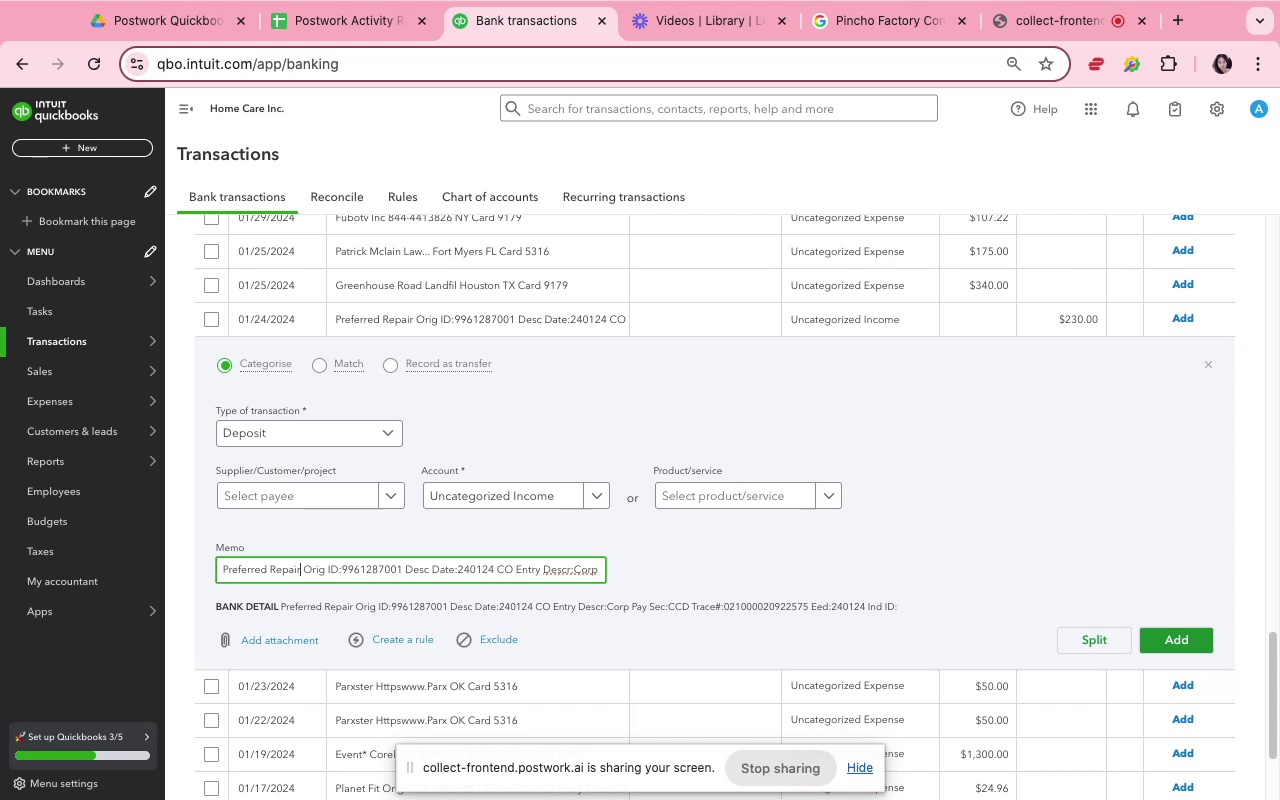 
key(Meta+Shift+ArrowLeft)
 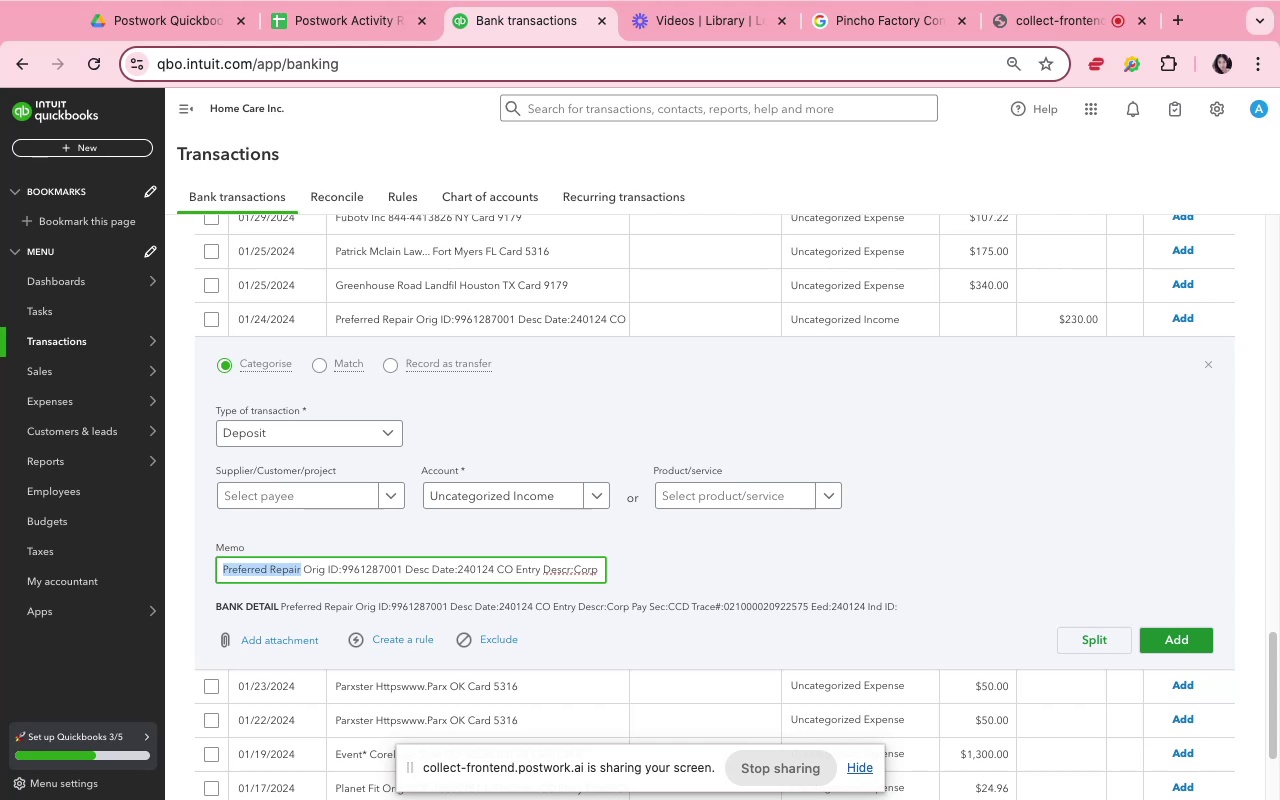 
key(Meta+C)
 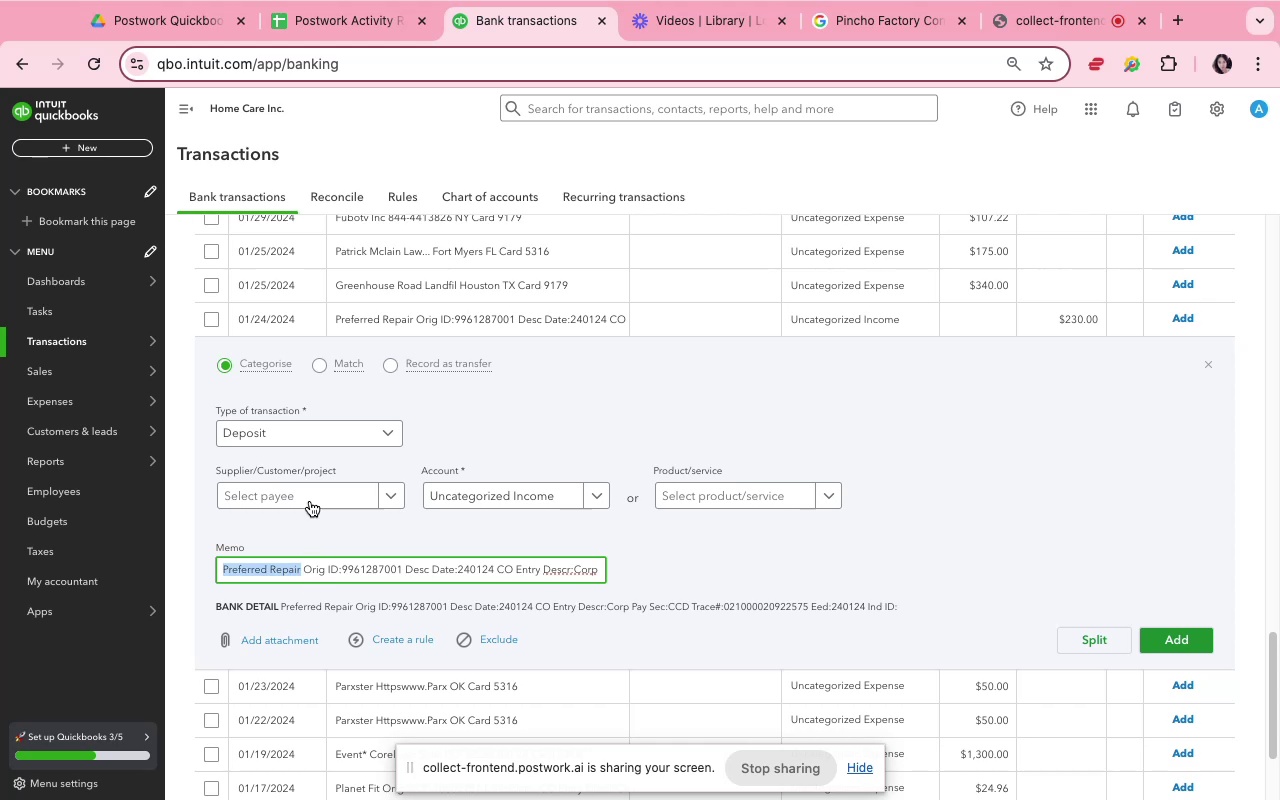 
left_click([308, 483])
 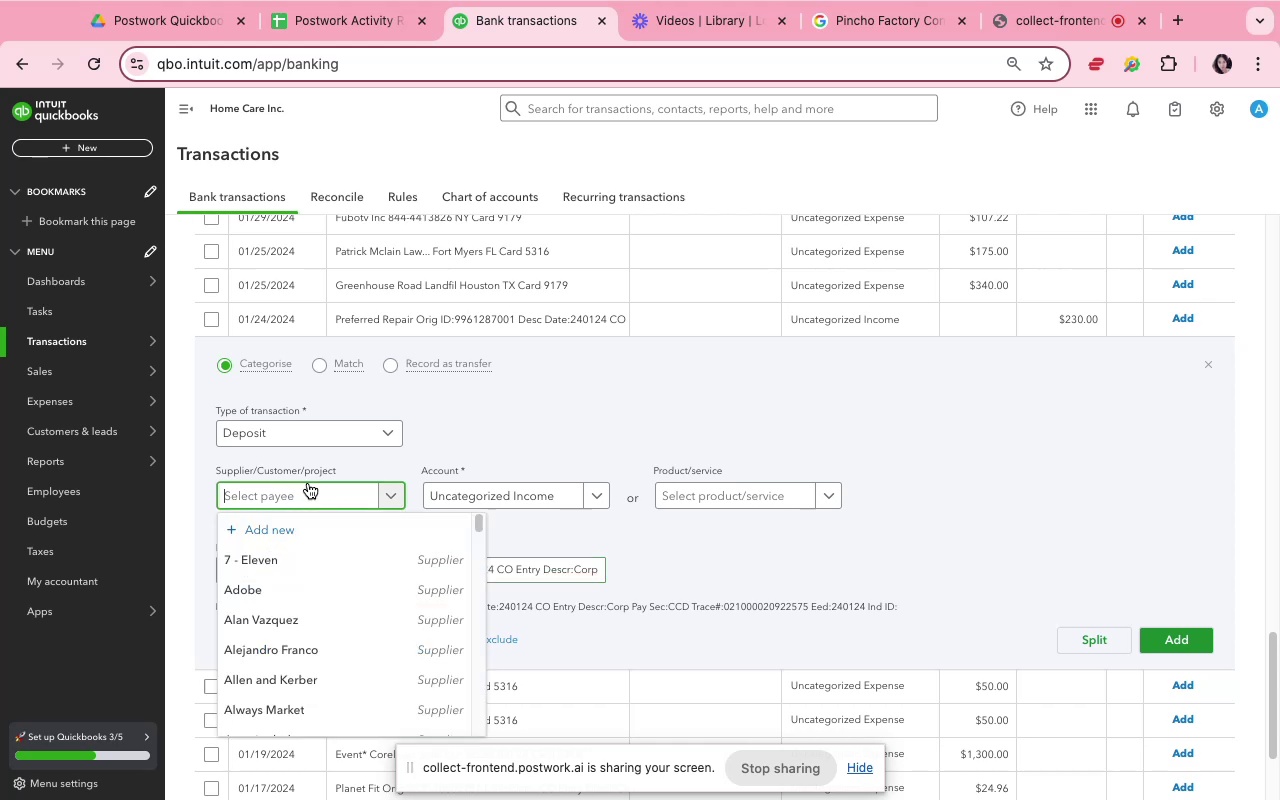 
key(Meta+V)
 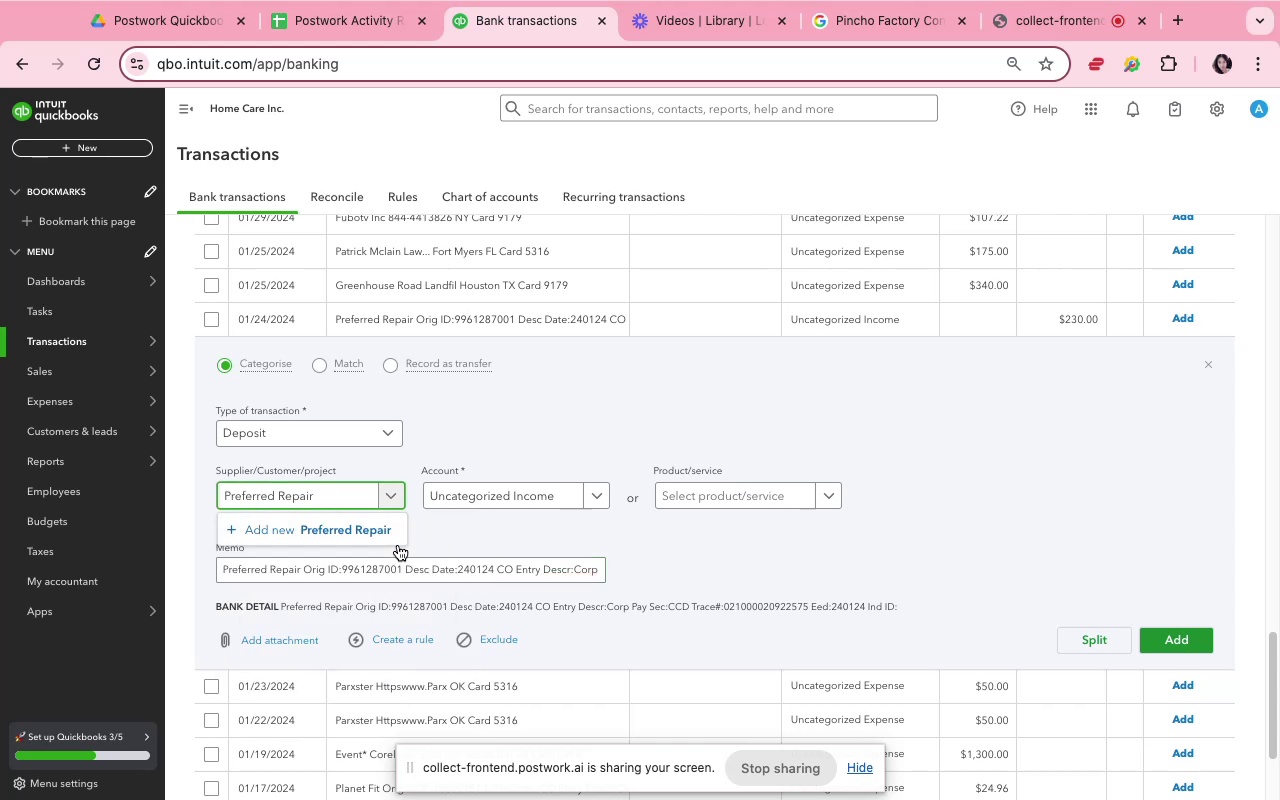 
left_click([393, 538])
 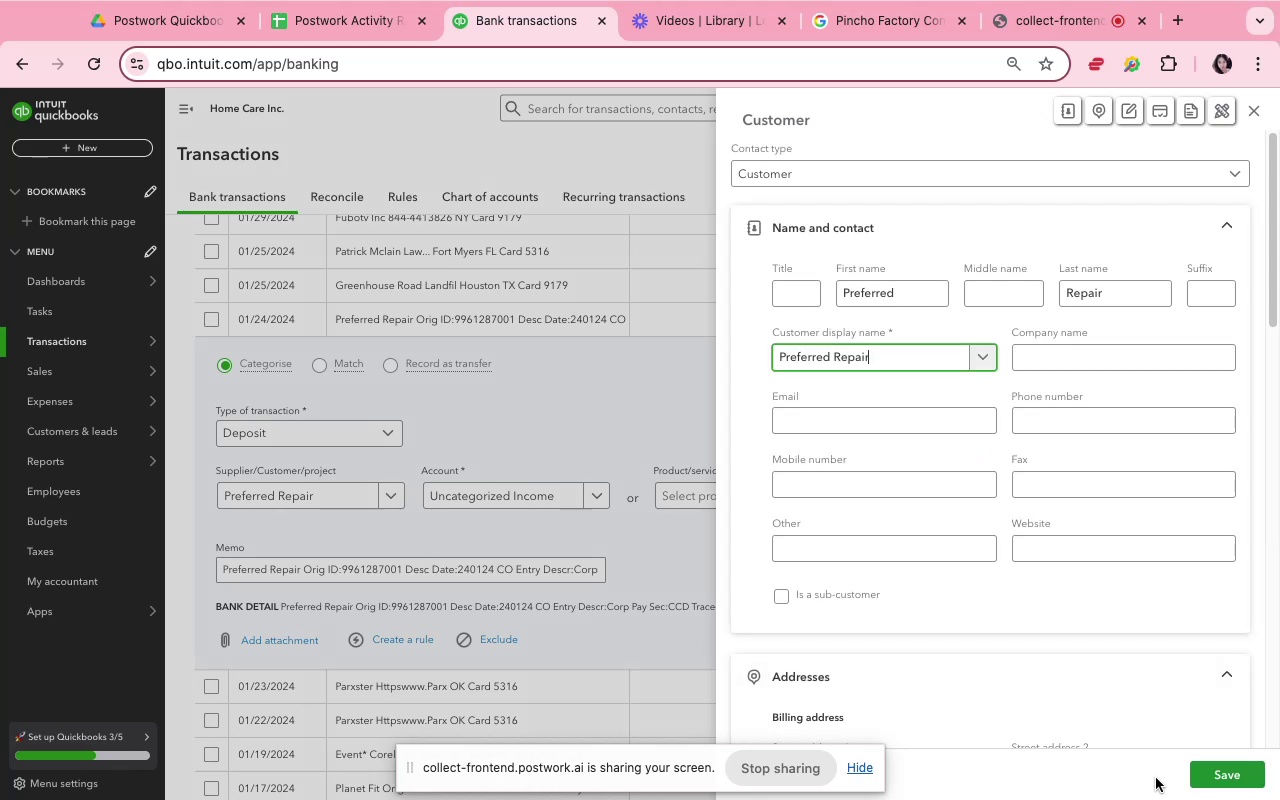 
left_click([1217, 774])
 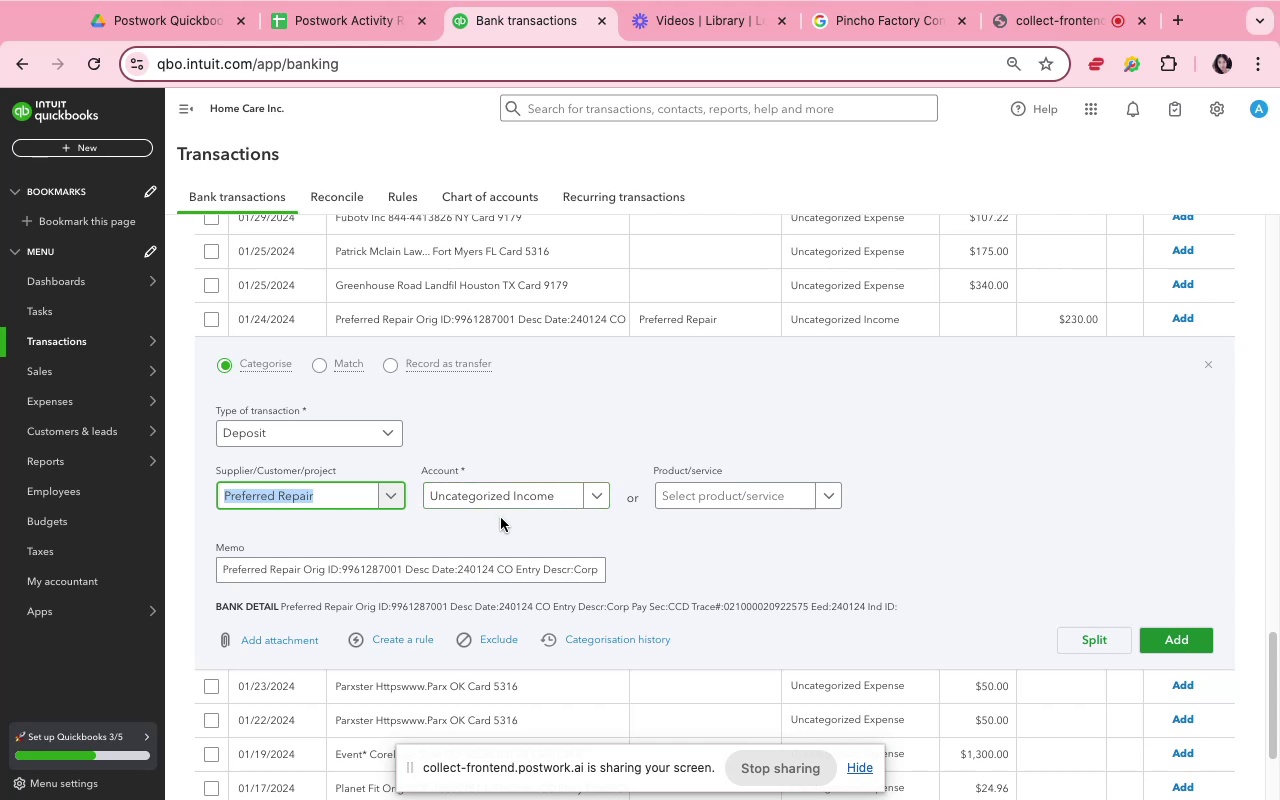 
wait(13.69)
 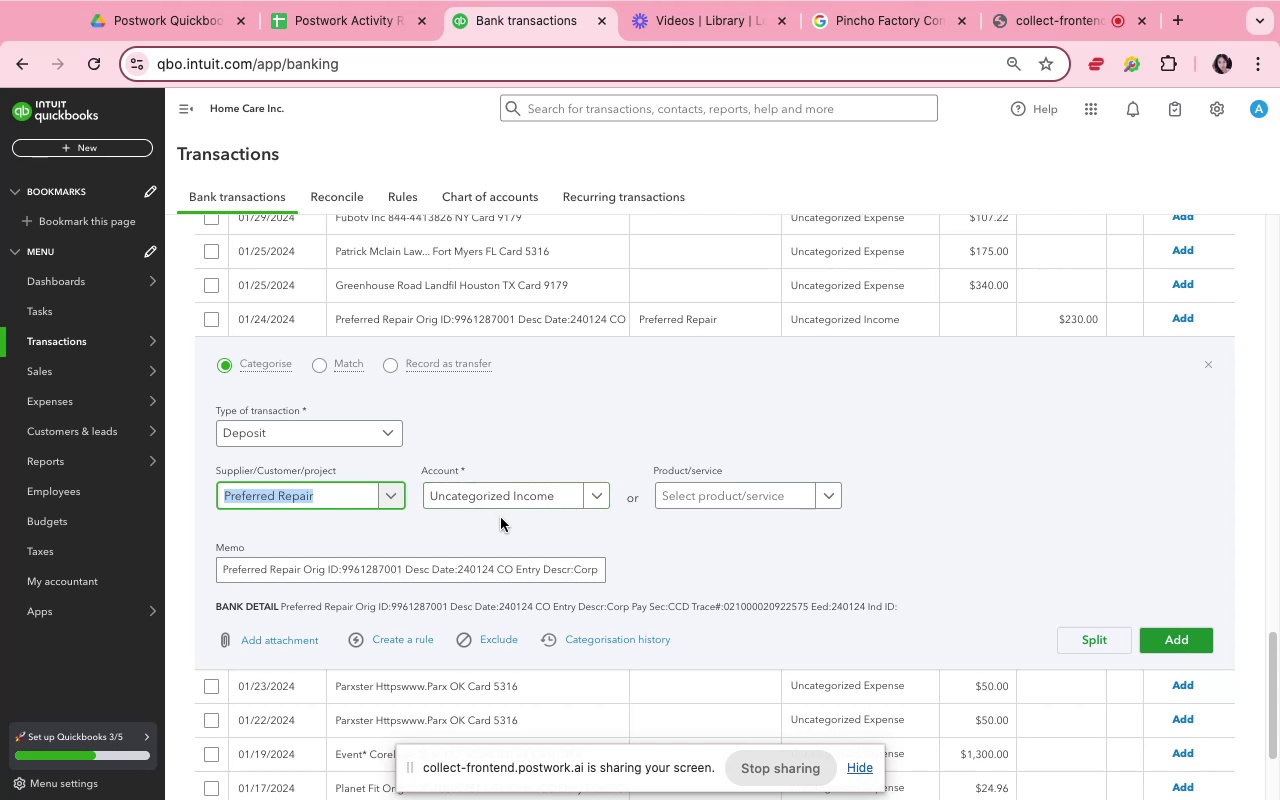 
mouse_move([581, 778])
 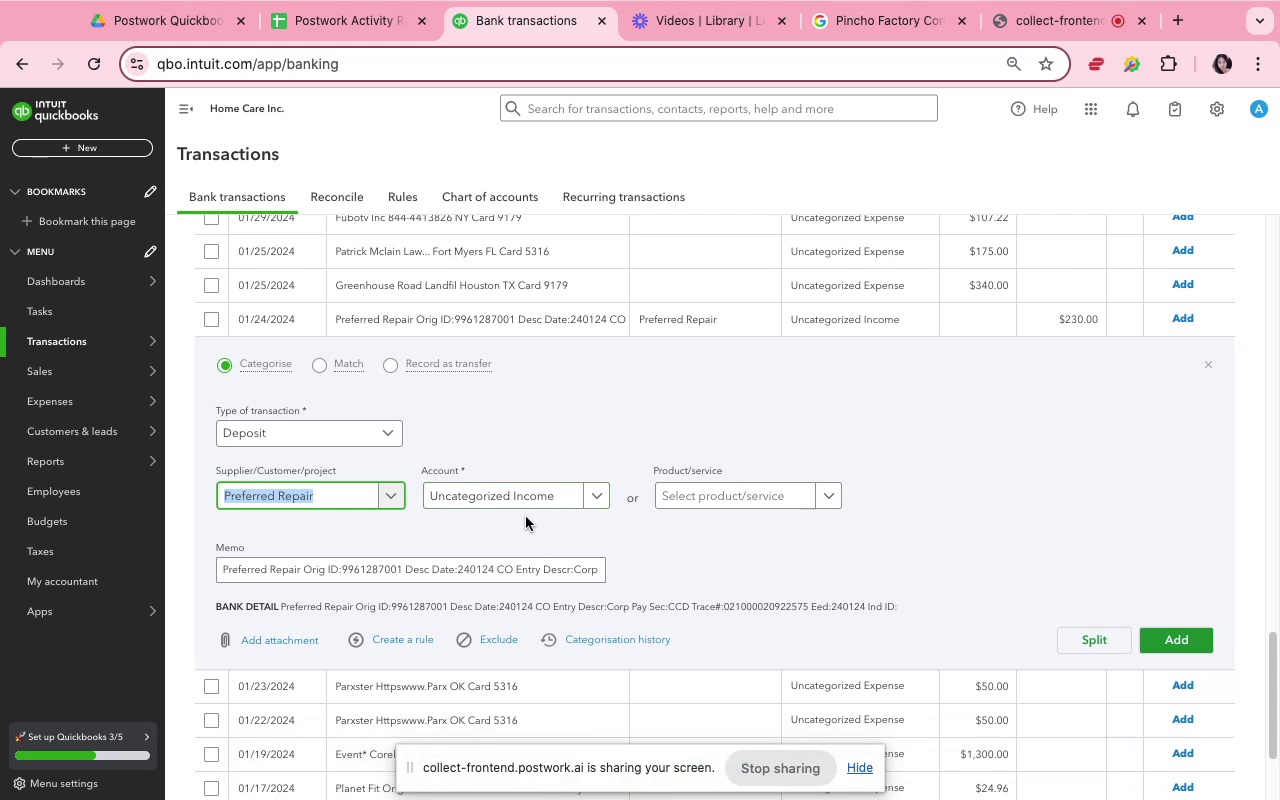 
left_click([525, 511])
 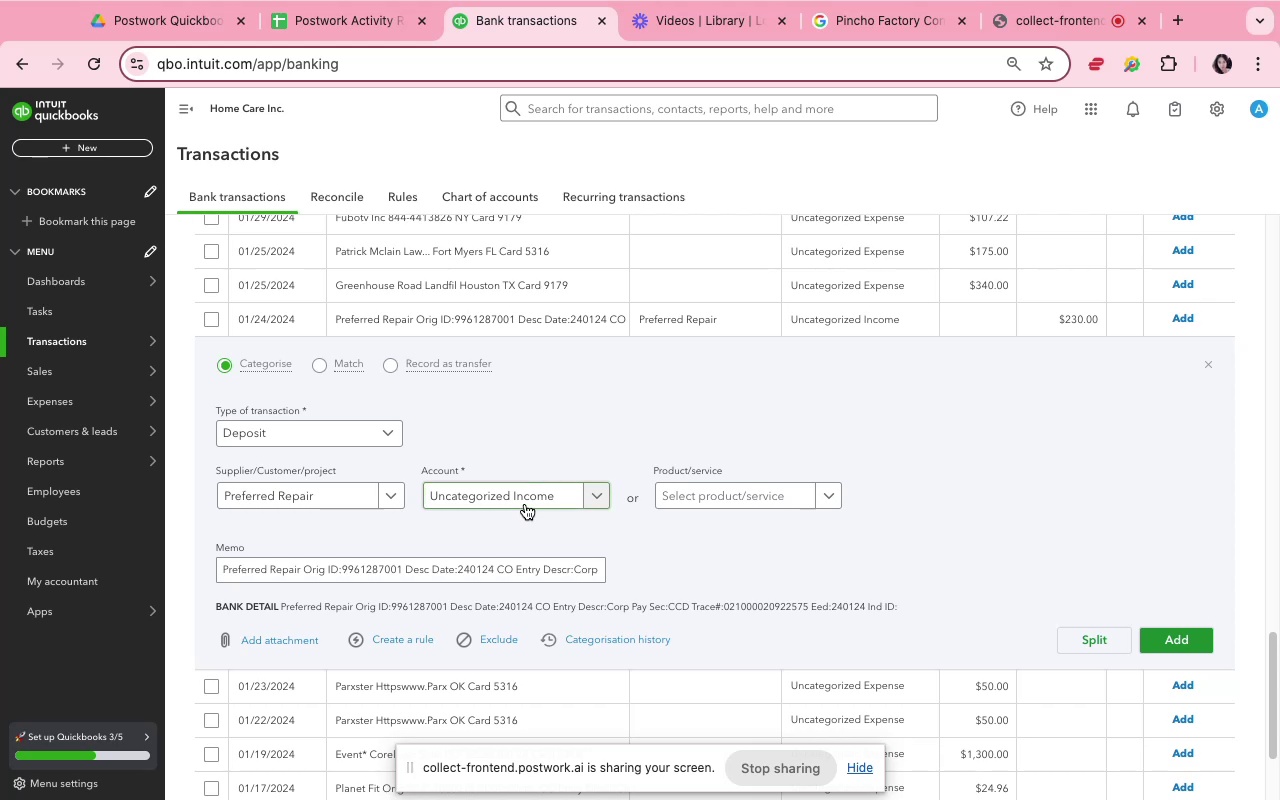 
left_click([525, 504])
 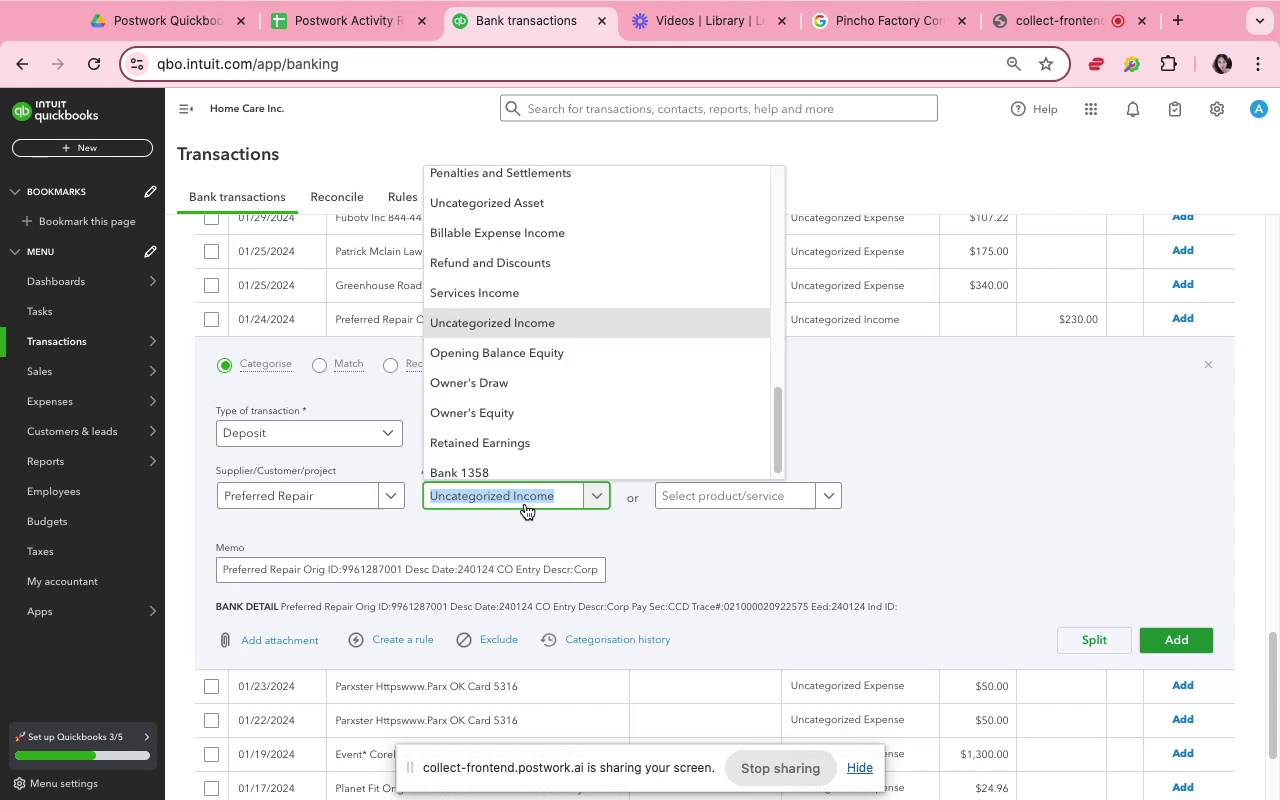 
type(sal)
 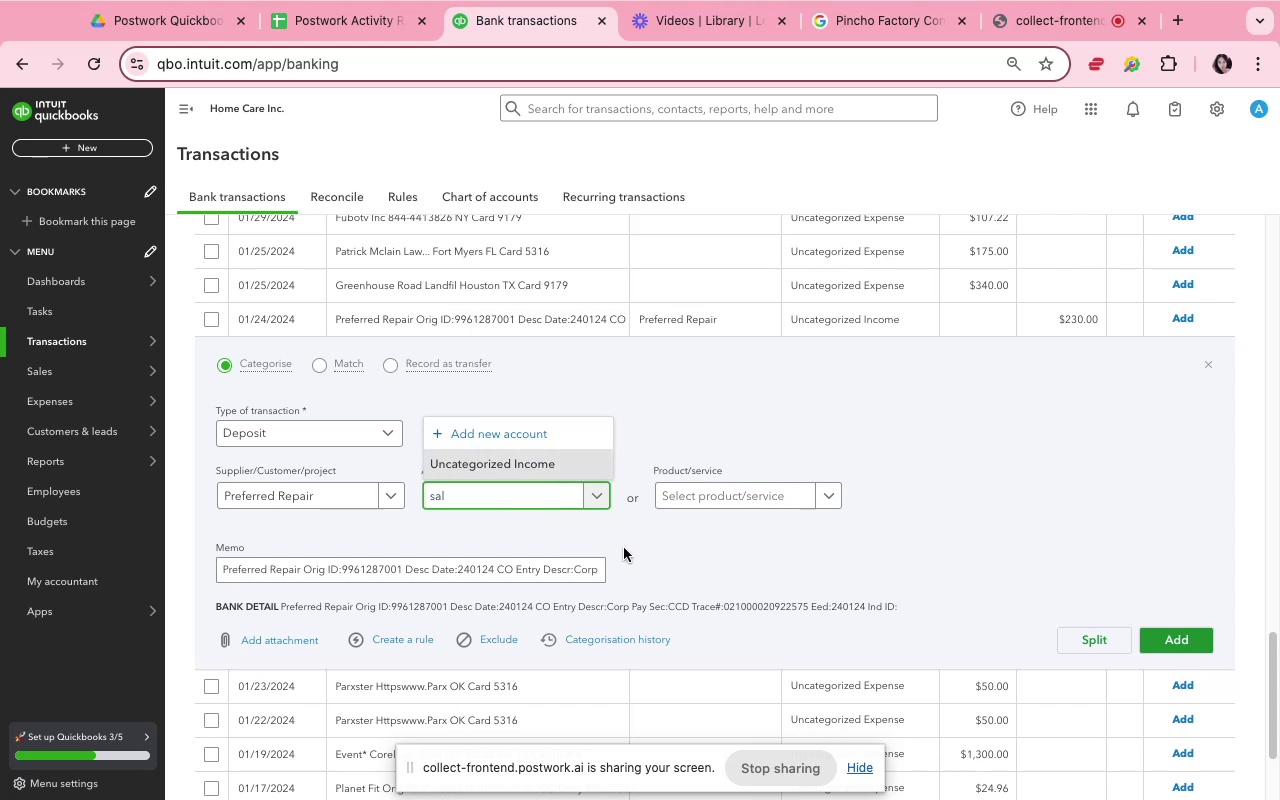 
left_click([675, 546])
 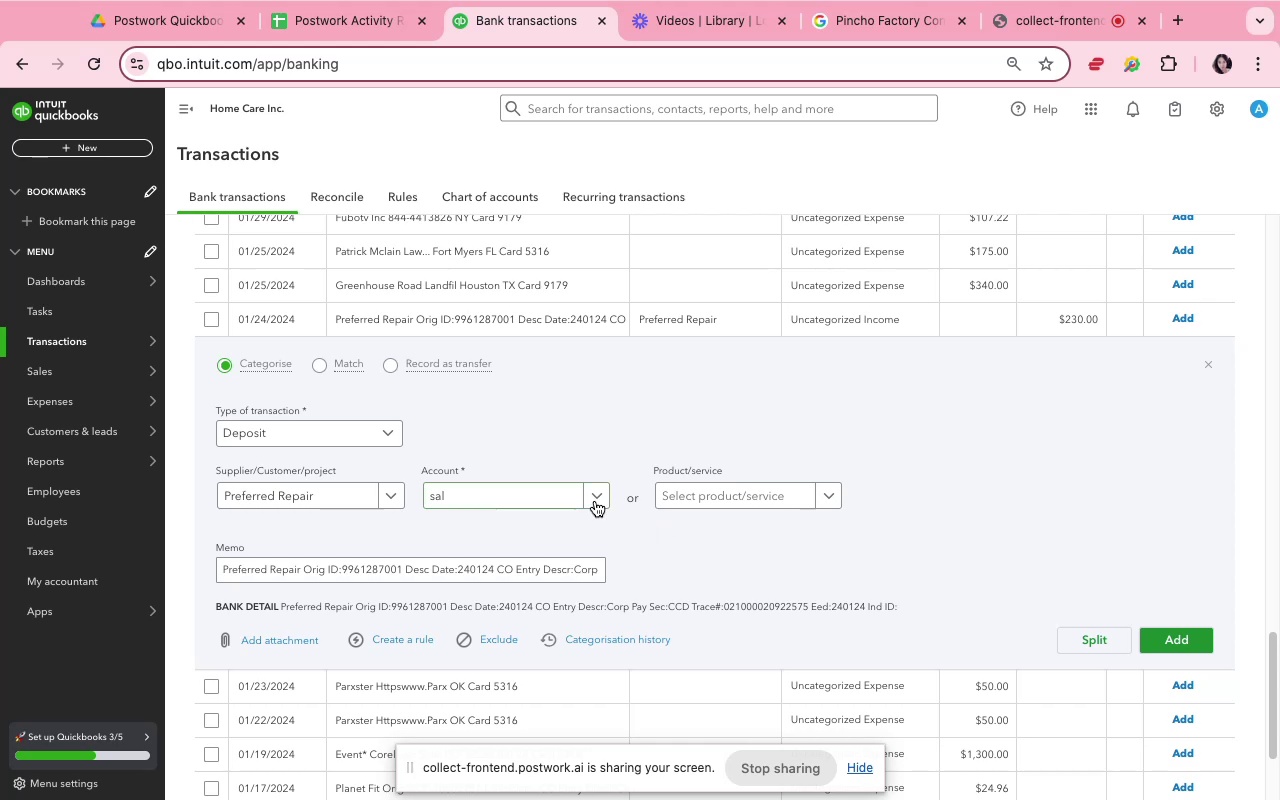 
left_click([542, 493])
 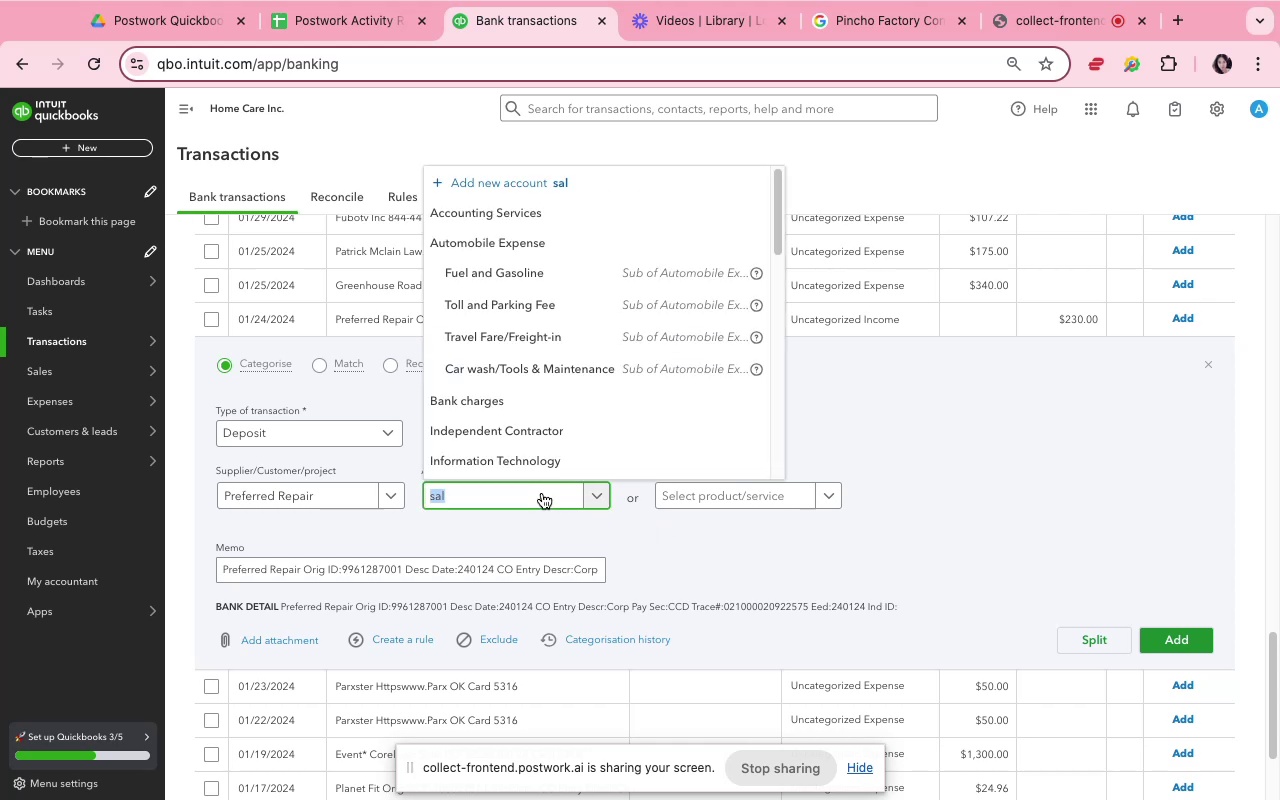 
type(sales)
 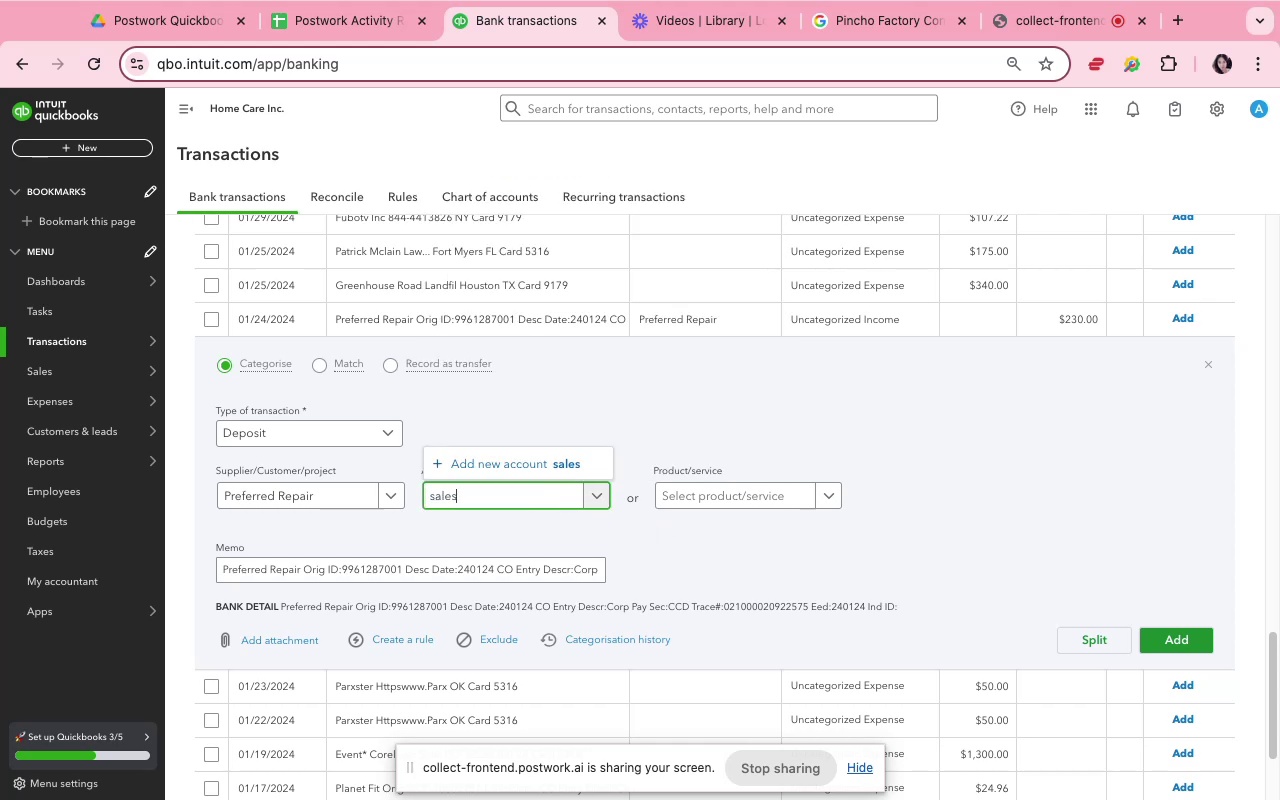 
hold_key(key=Backspace, duration=1.17)
 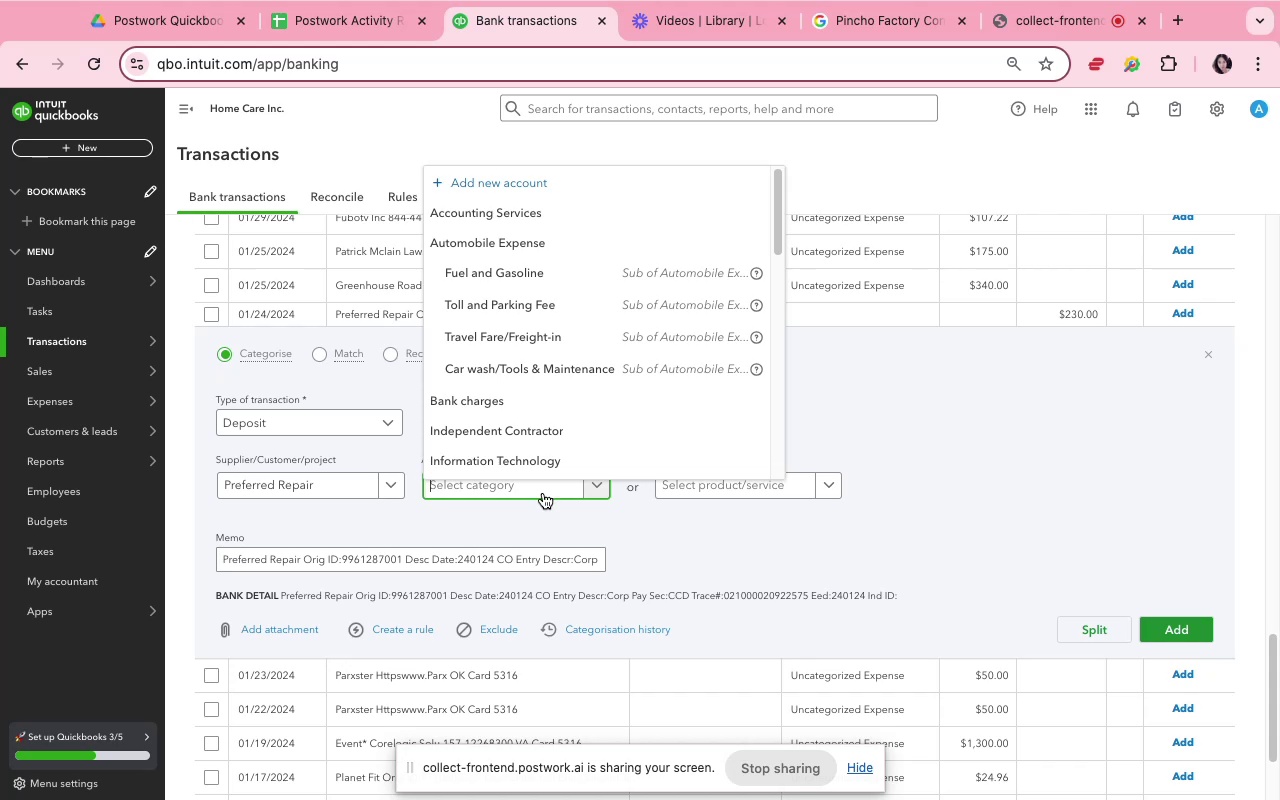 
scroll: coordinate [638, 297], scroll_direction: down, amount: 18.0
 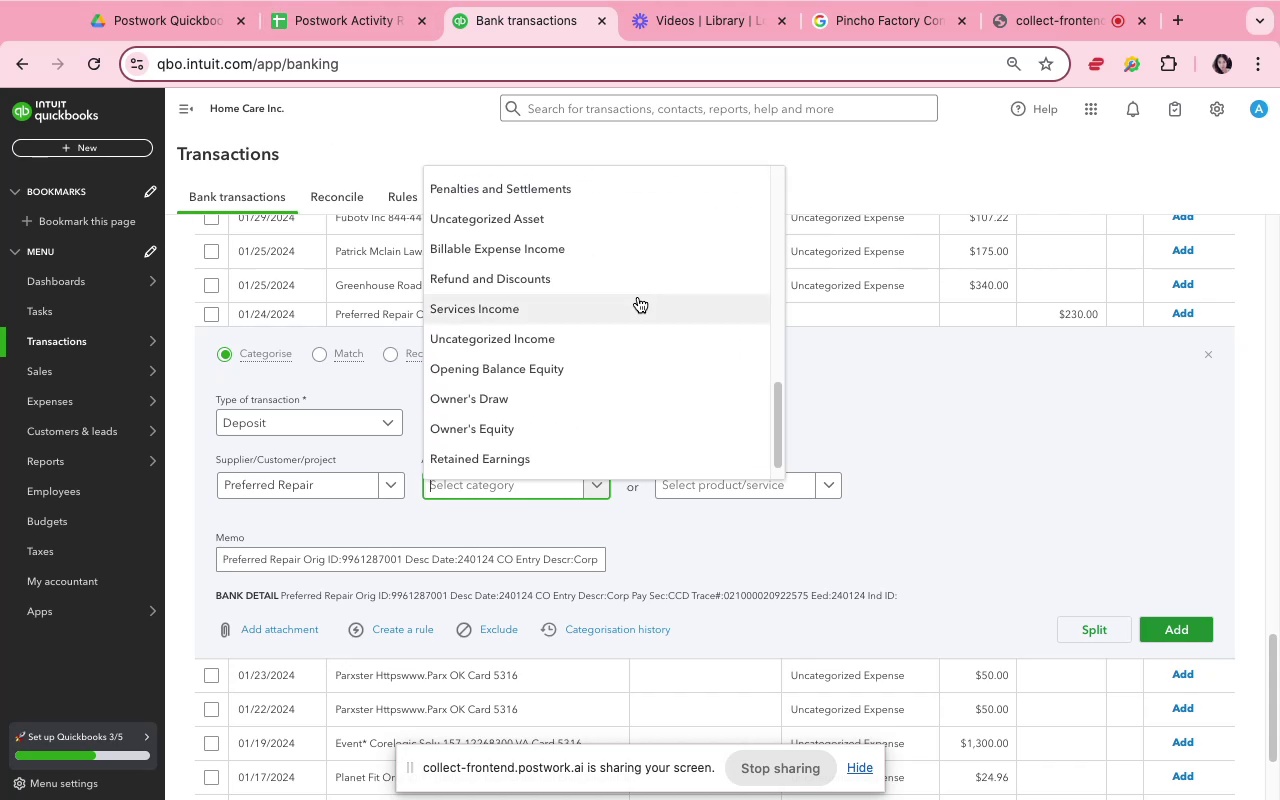 
left_click([638, 297])
 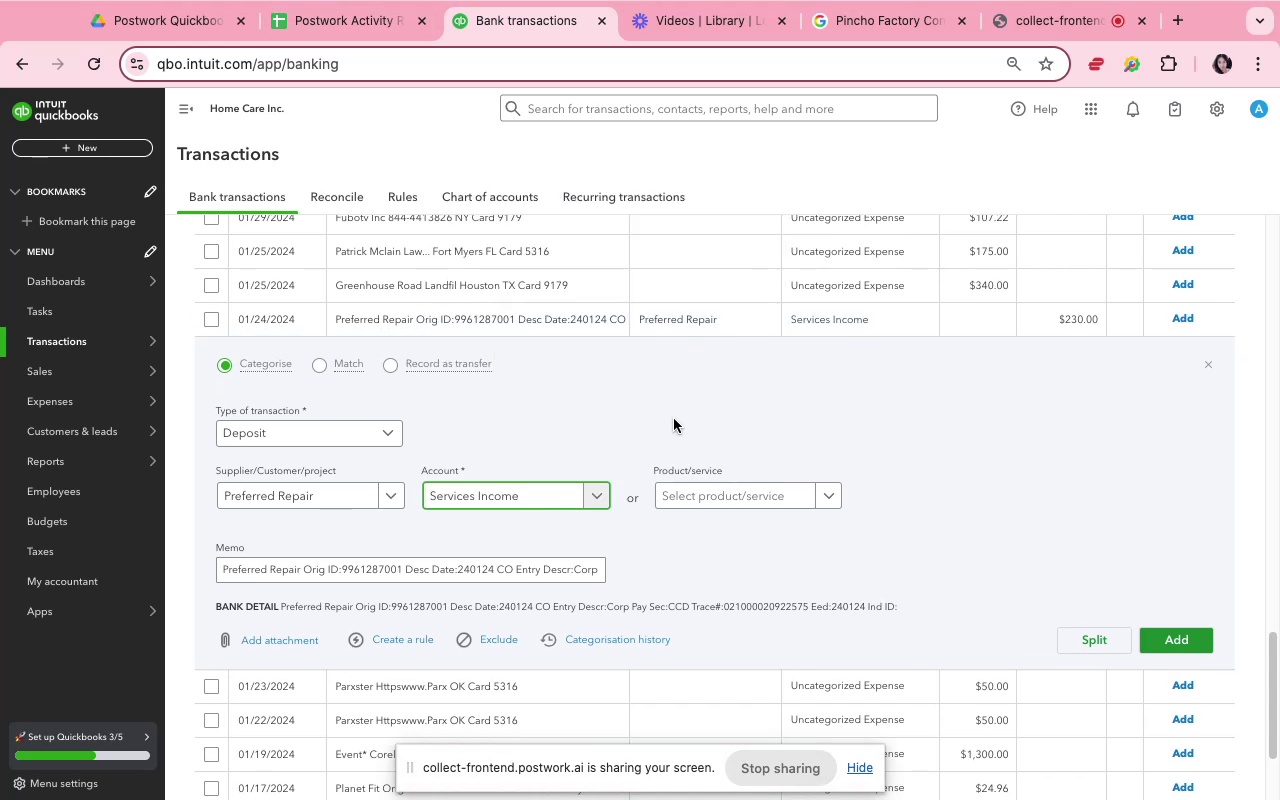 